 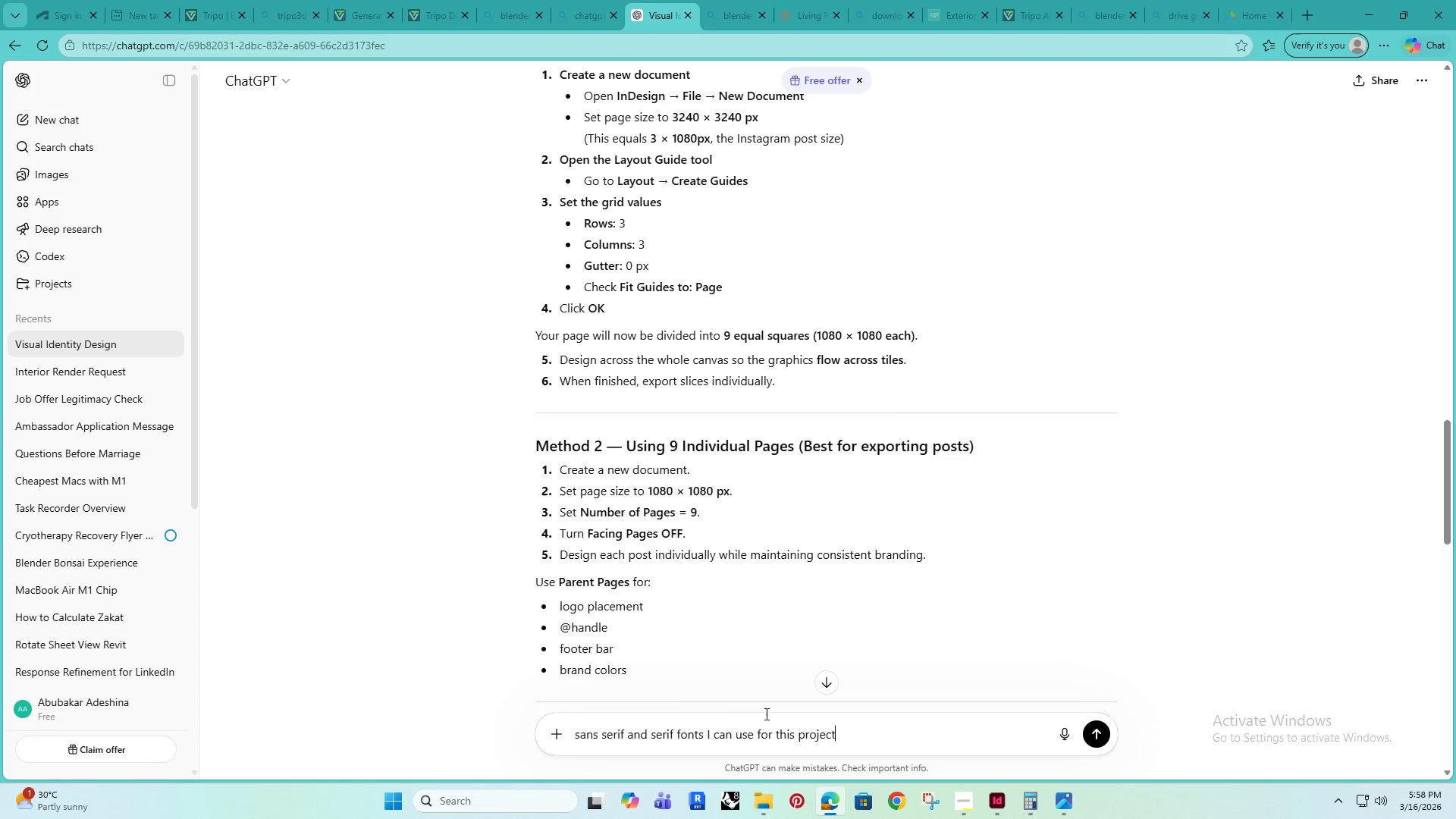 
key(Enter)
 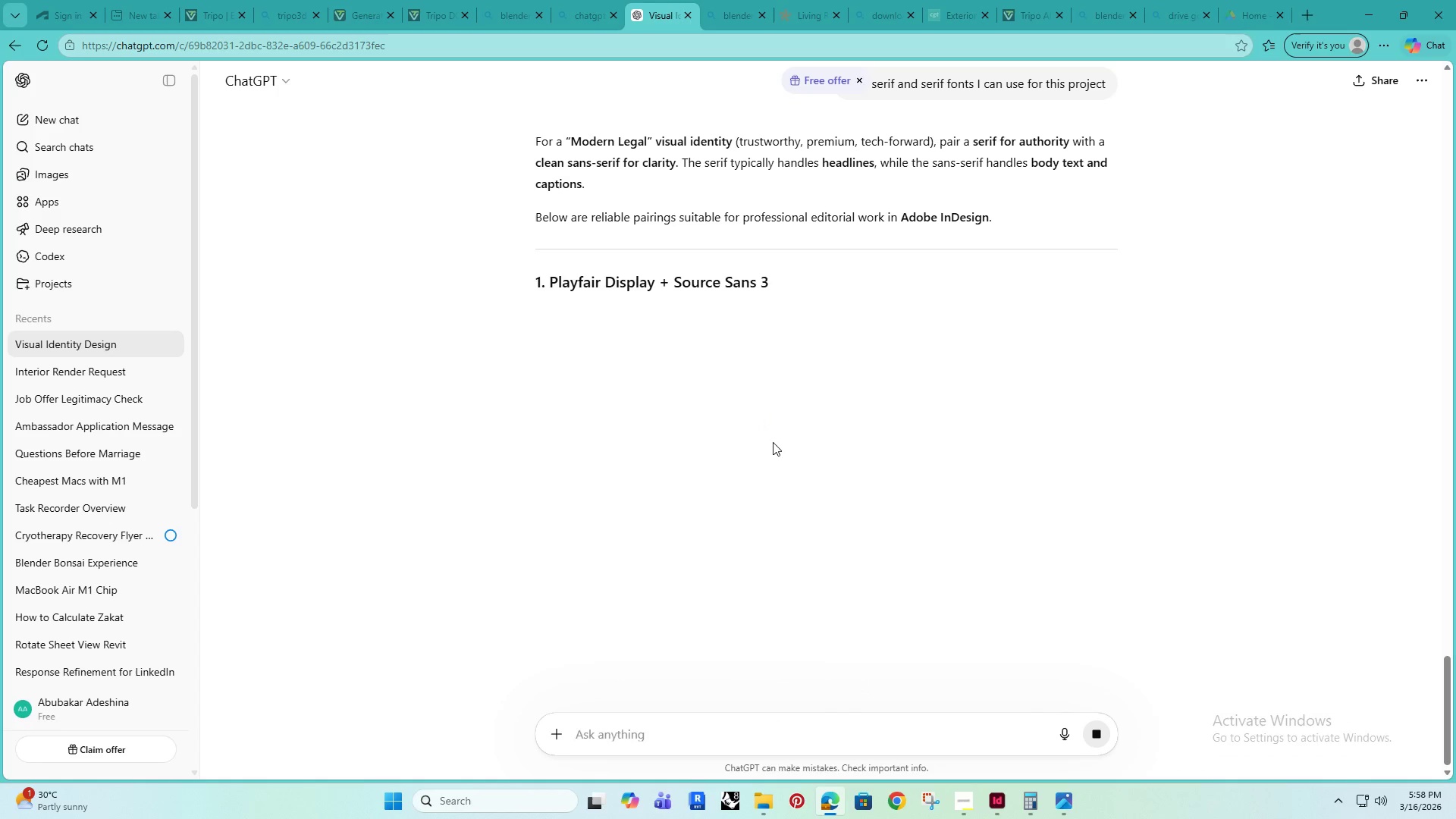 
wait(11.34)
 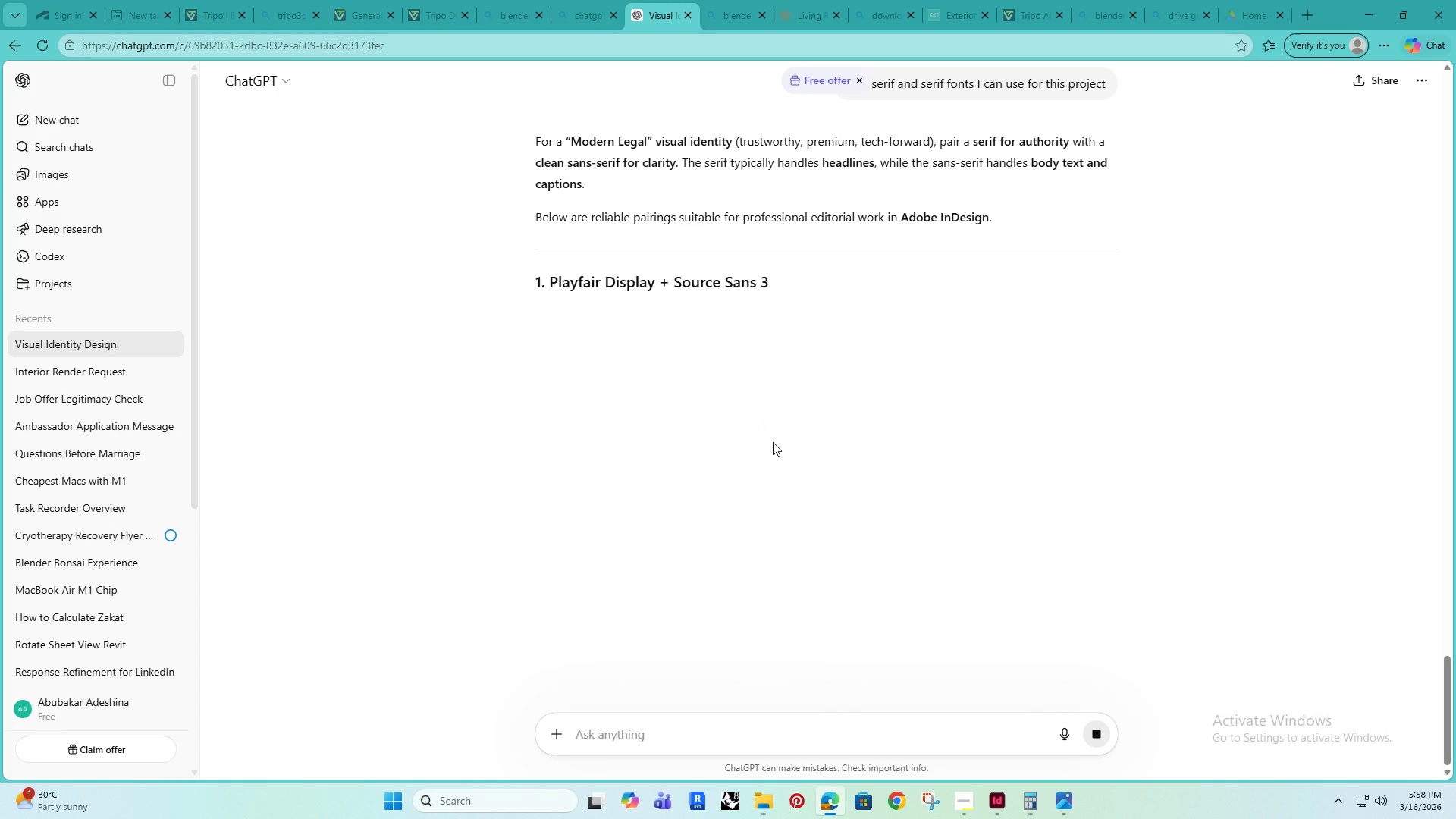 
left_click([1311, 16])
 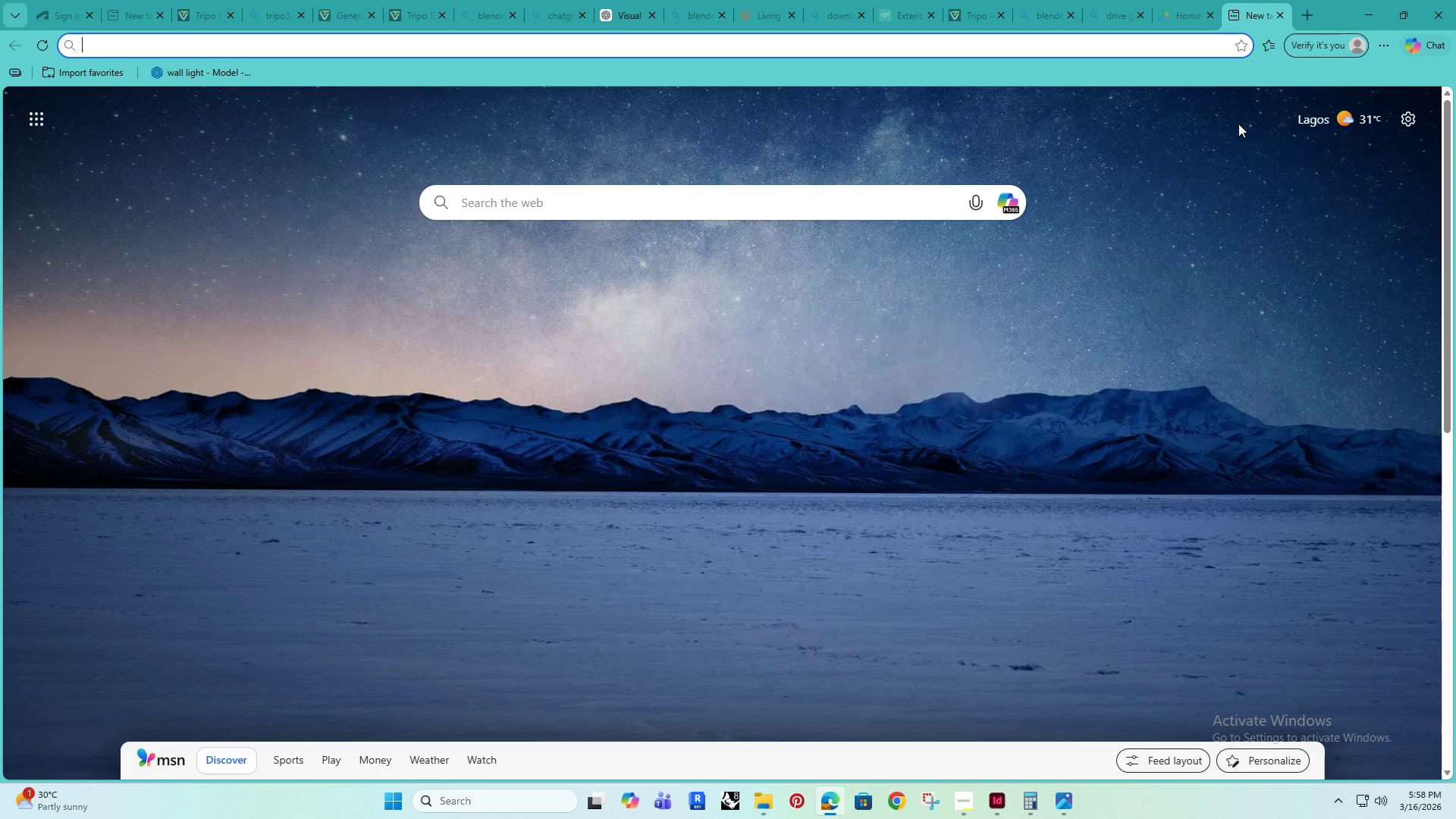 
type(f)
key(Backspace)
type(goo)
key(Backspace)
key(Backspace)
key(Backspace)
key(Backspace)
key(Backspace)
type(google fonts)
 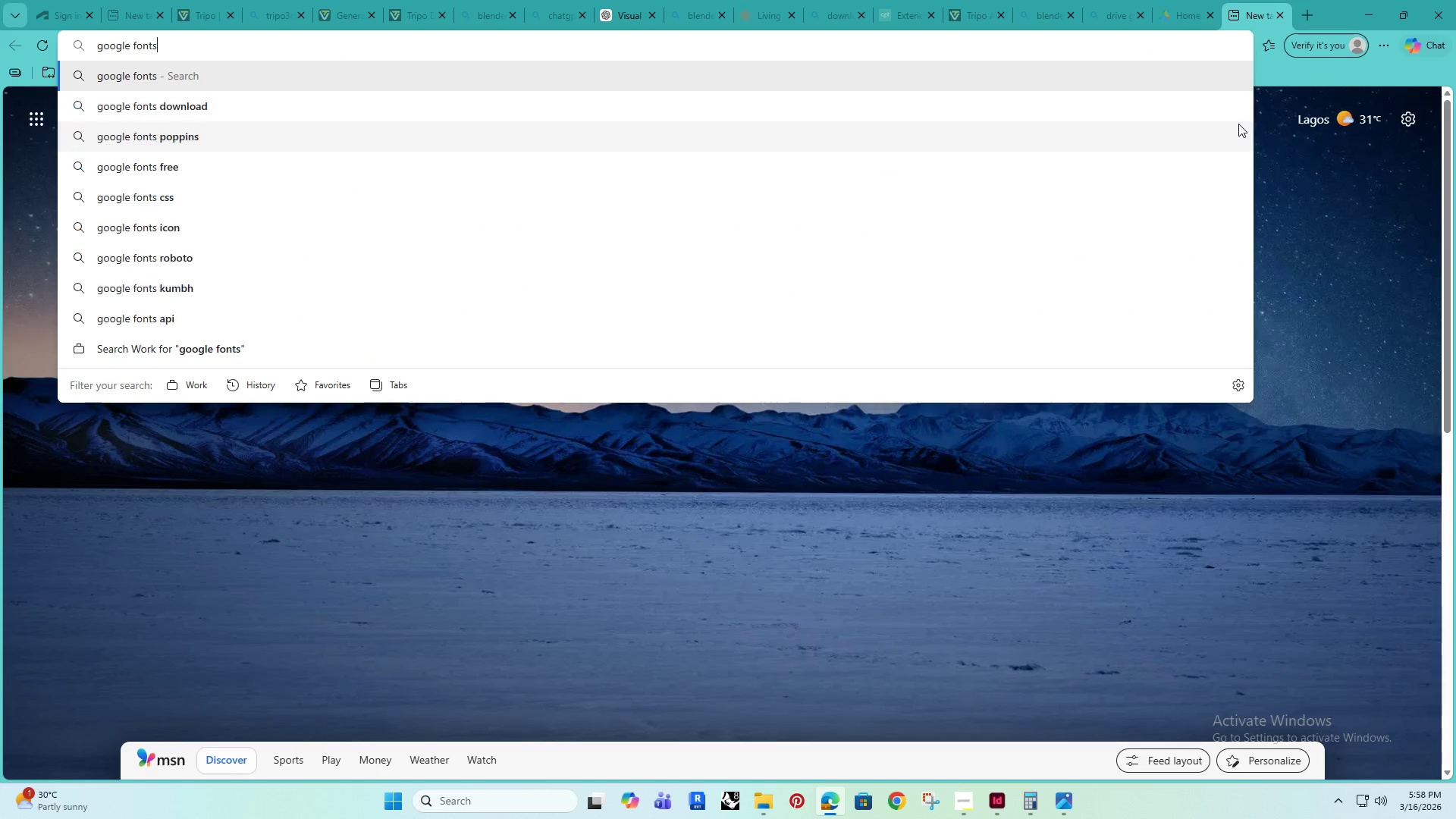 
key(Enter)
 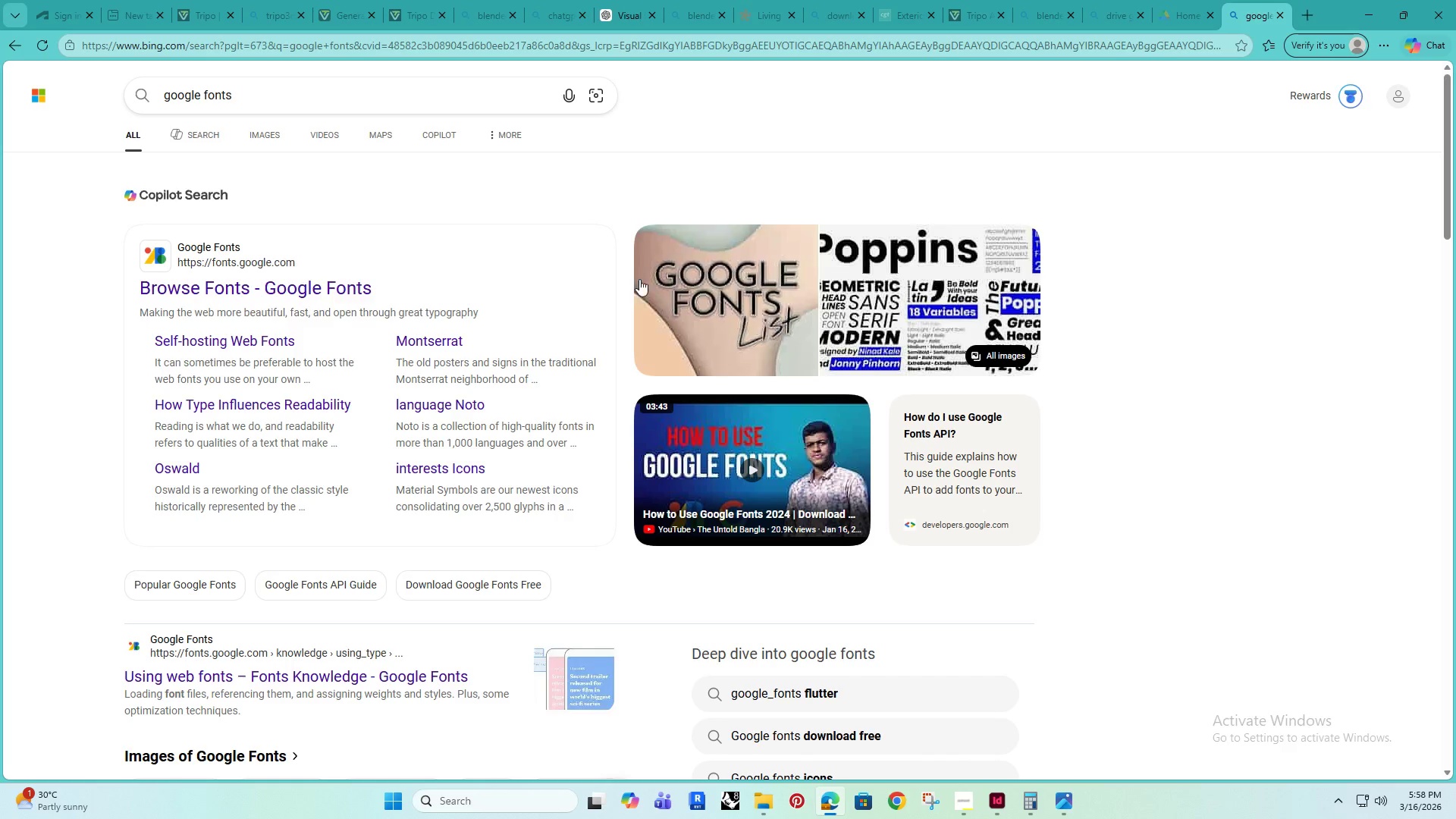 
left_click([351, 284])
 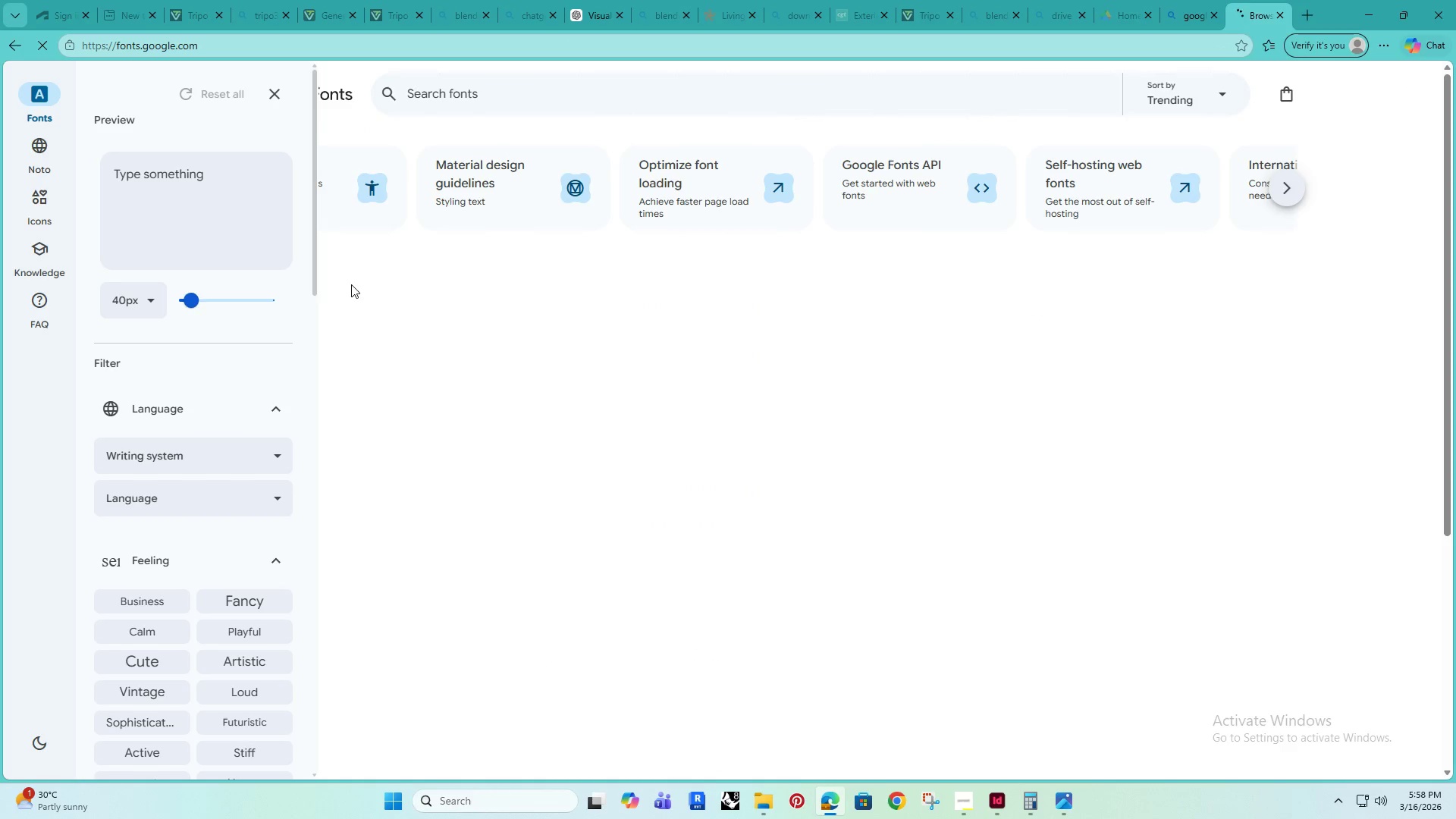 
wait(5.14)
 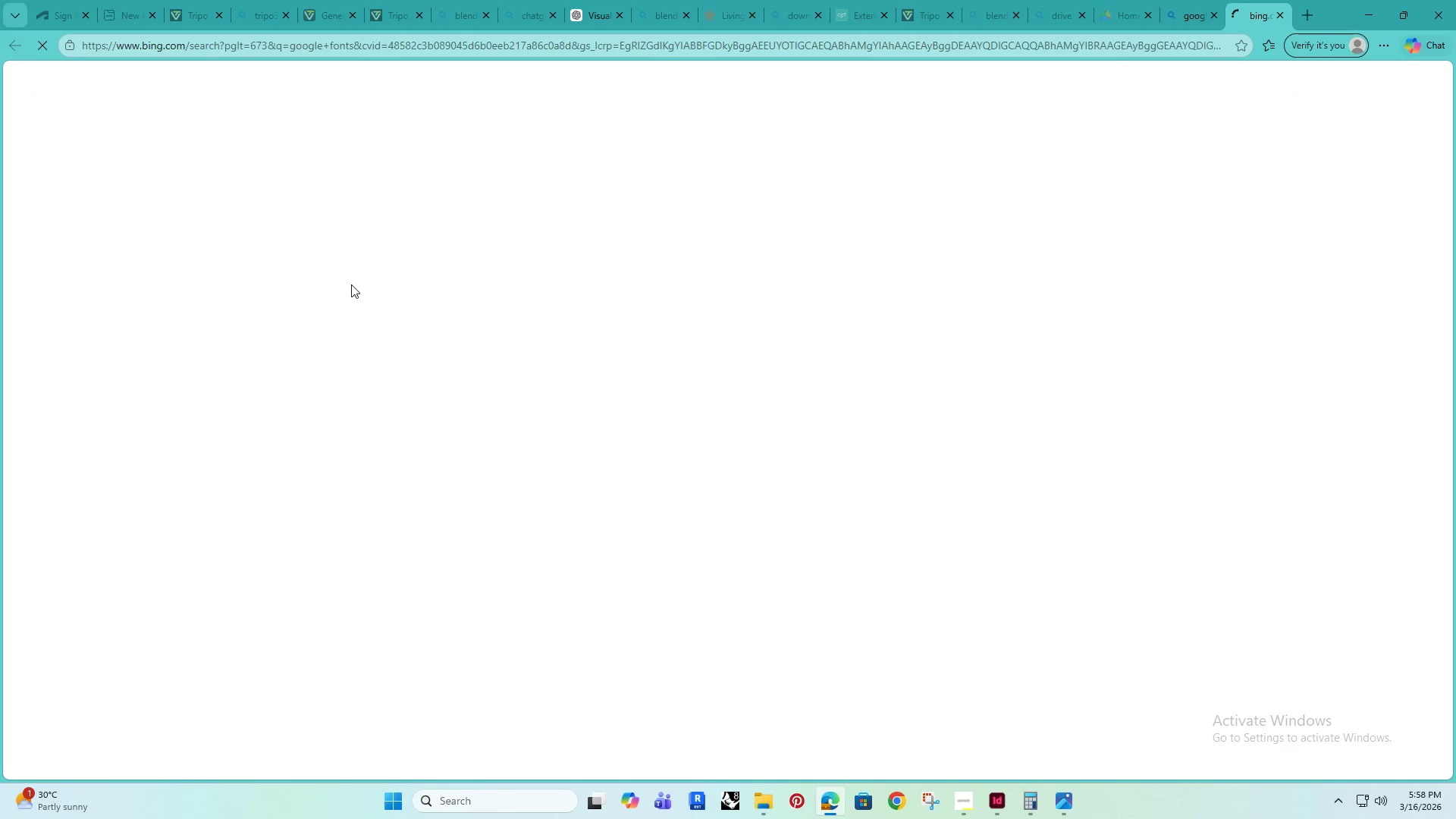 
left_click_drag(start_coordinate=[350, 284], to_coordinate=[352, 293])
 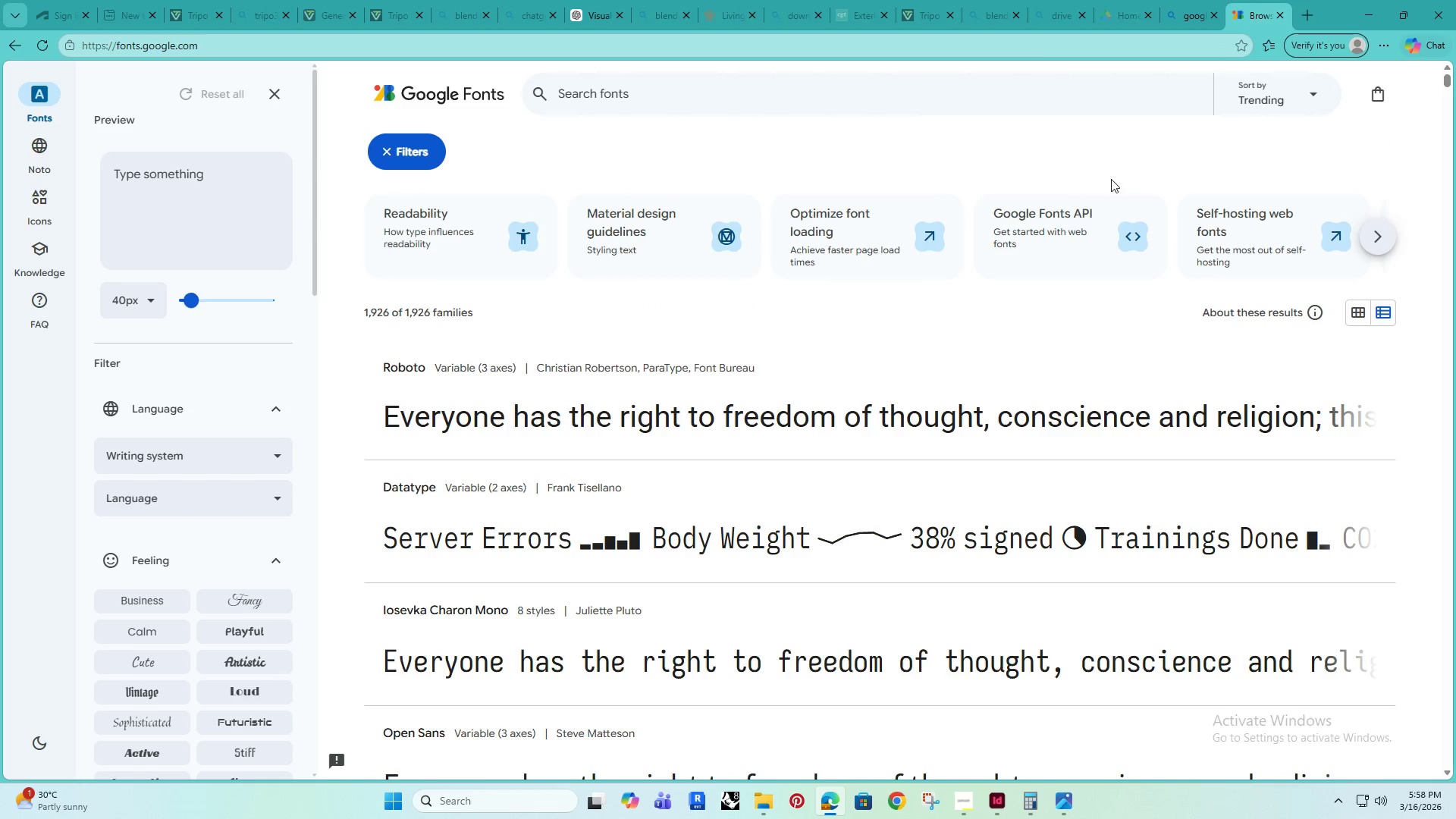 
left_click([673, 88])
 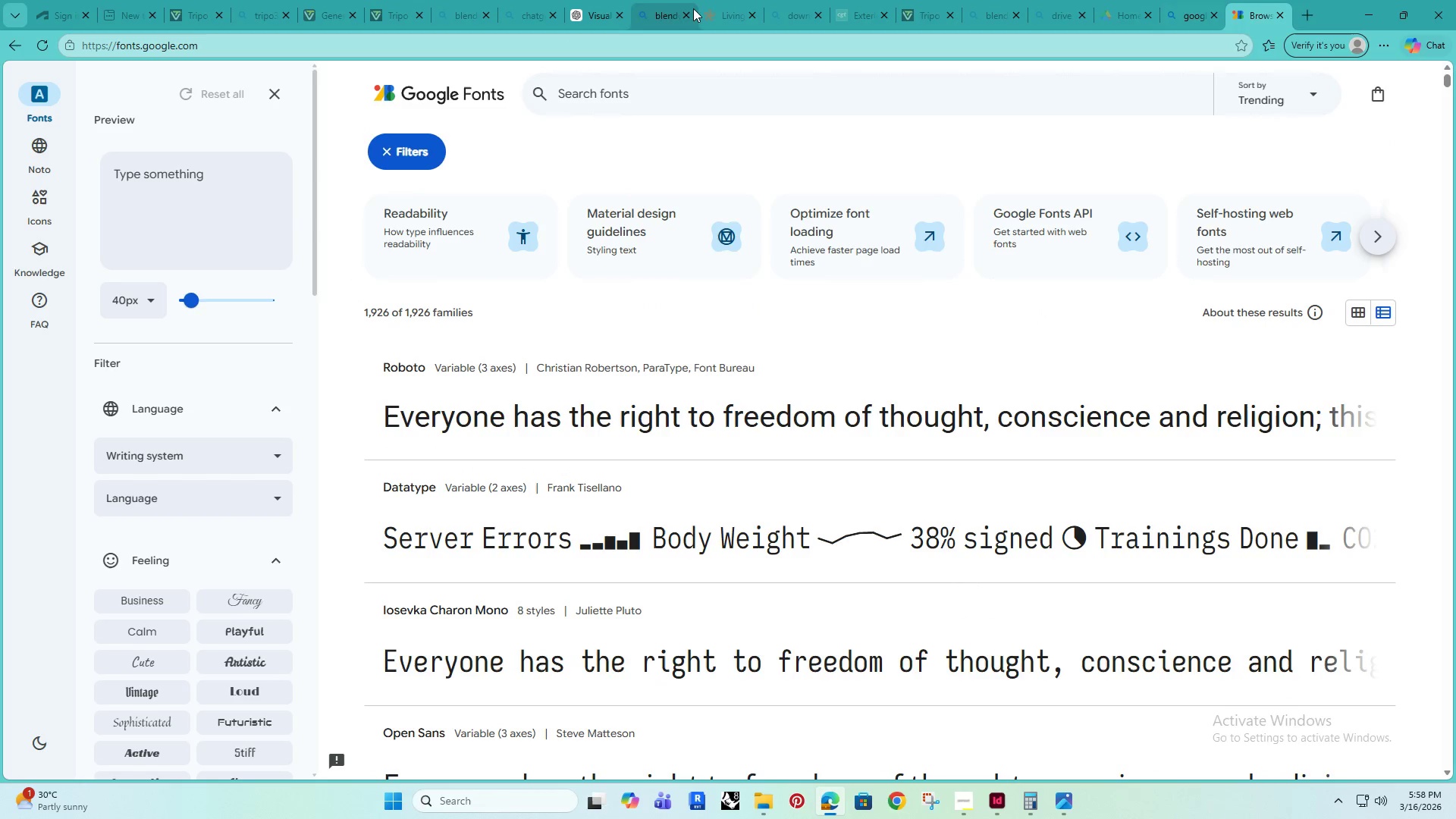 
left_click([586, 16])
 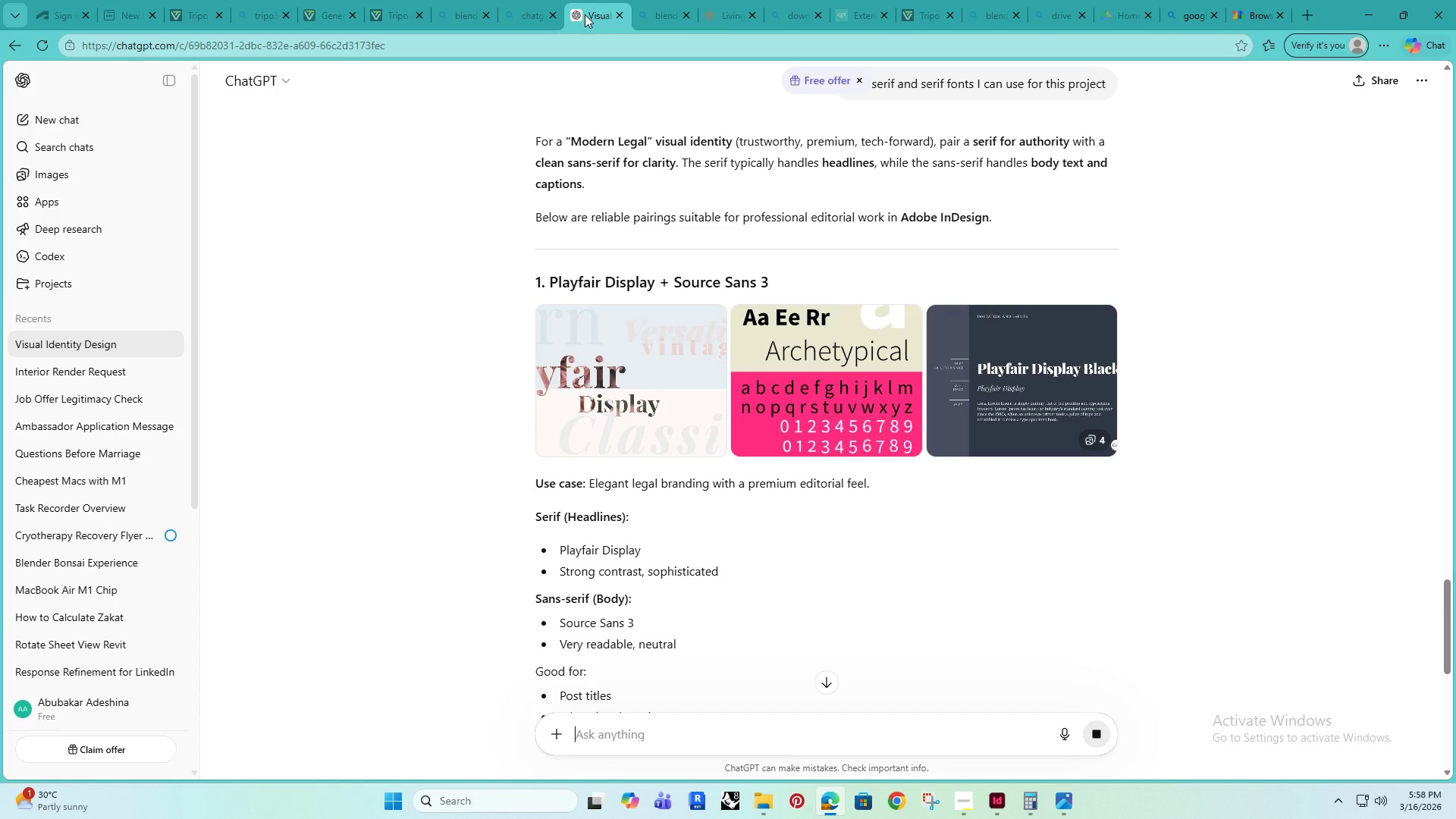 
left_click([1247, 11])
 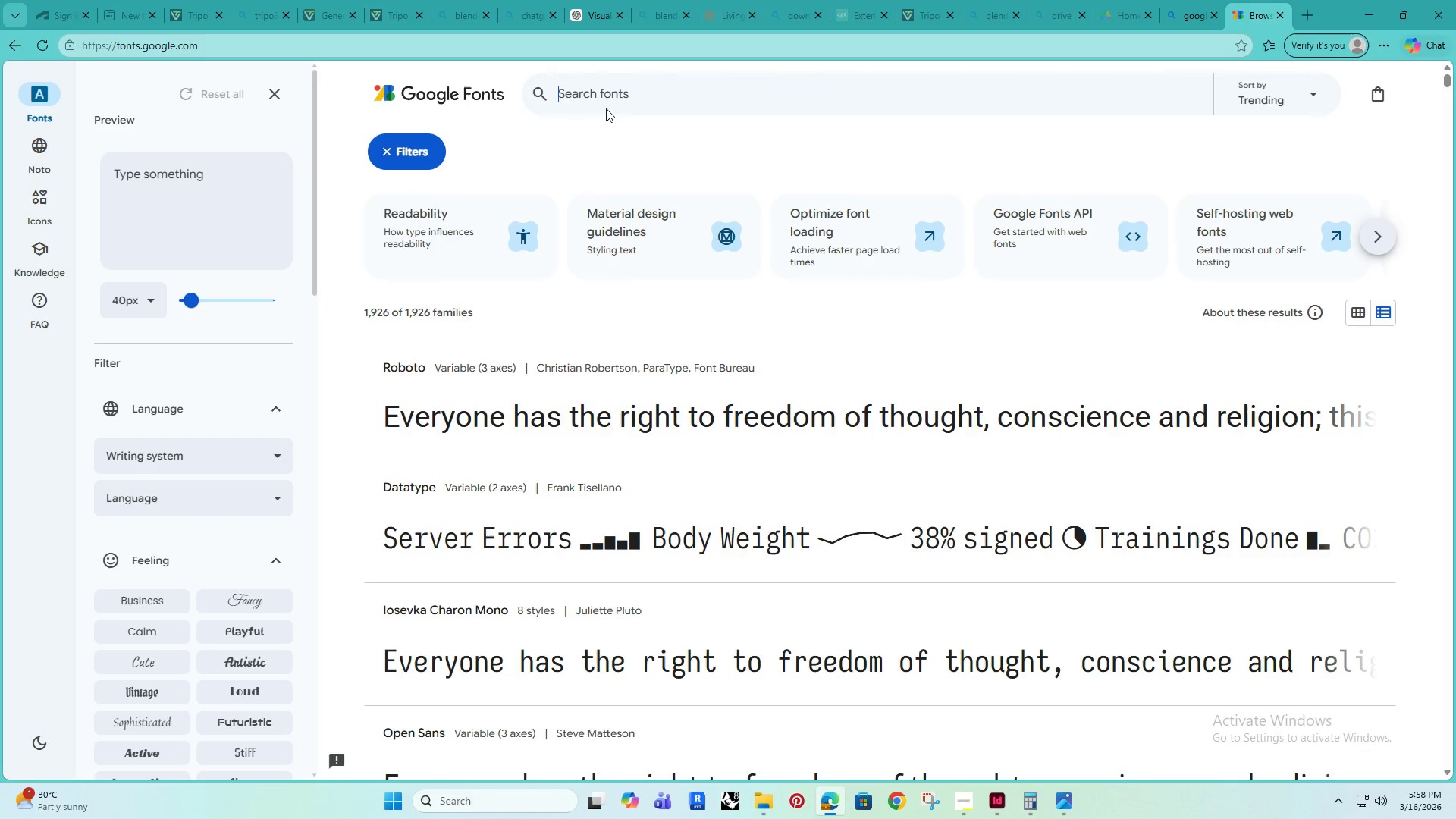 
type(Playfai)
 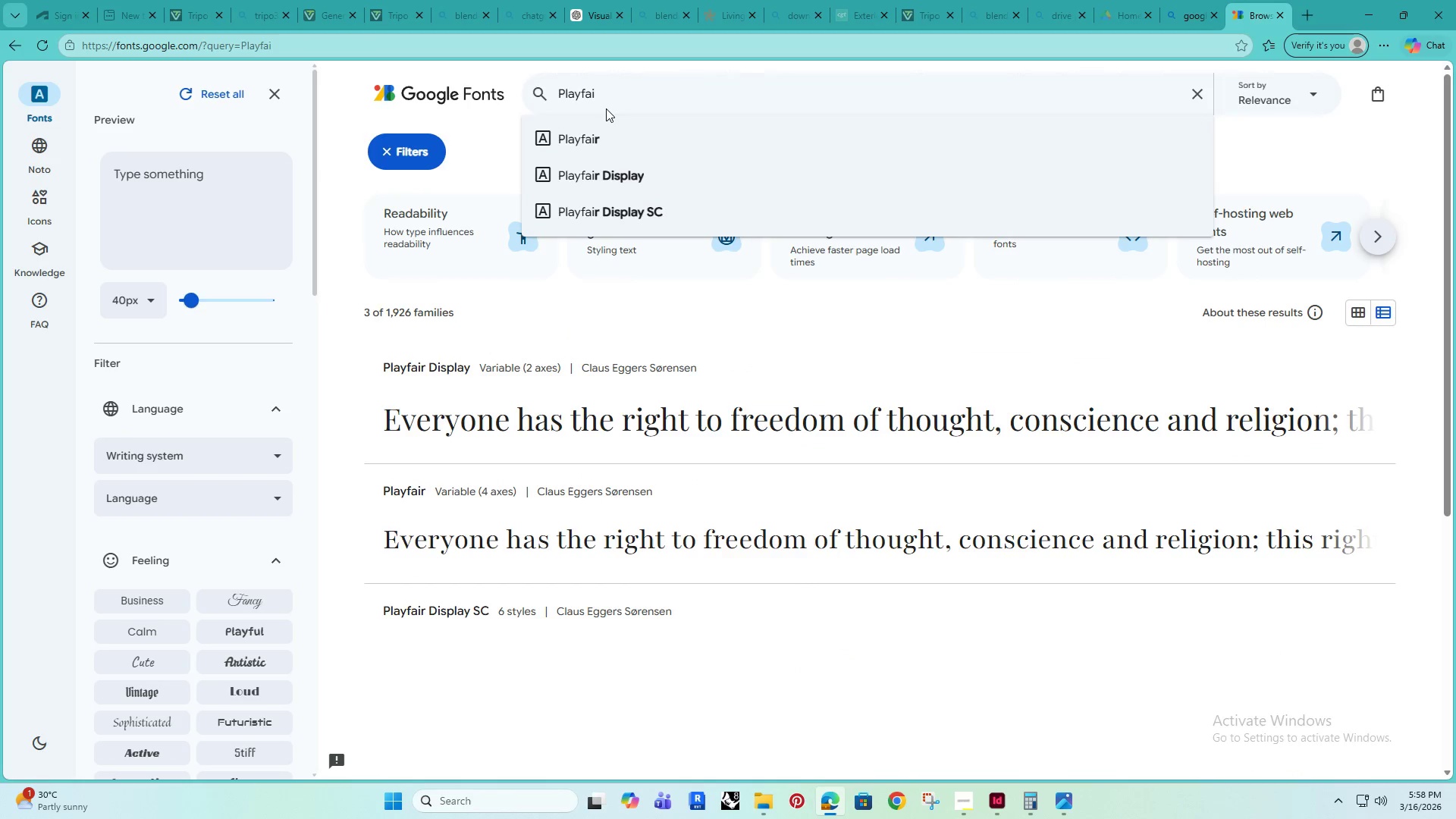 
key(ArrowDown)
 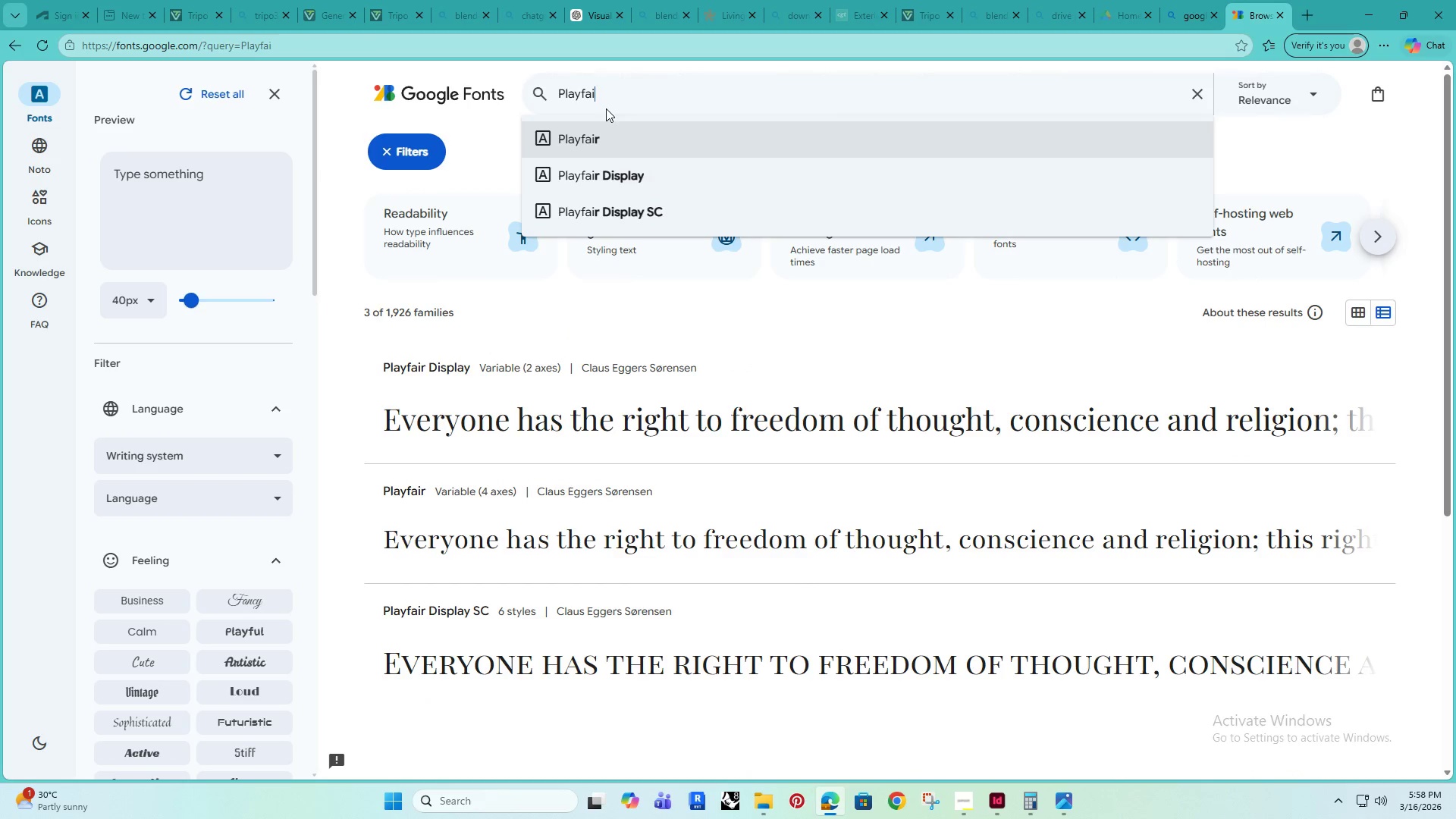 
key(ArrowDown)
 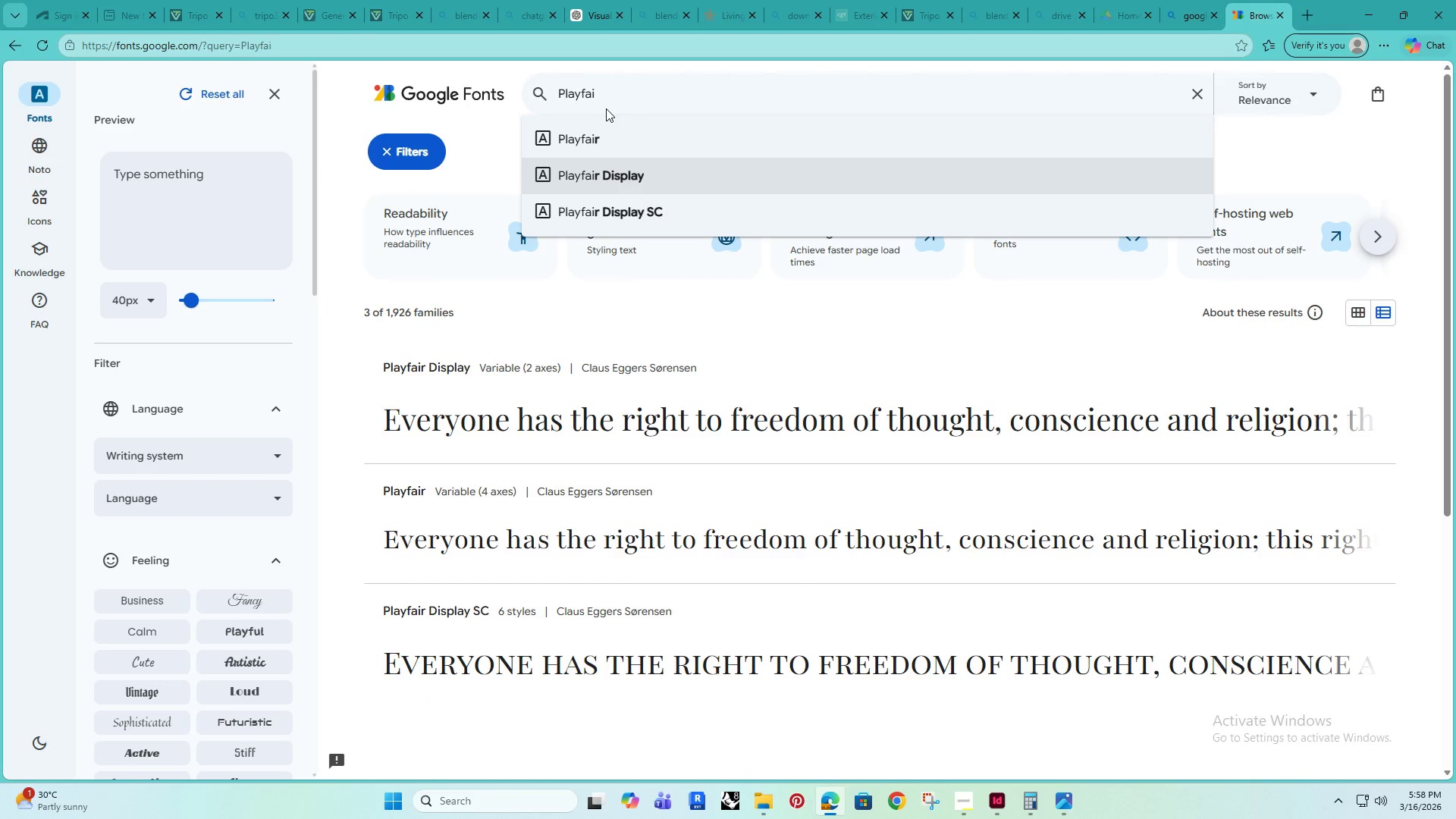 
key(Enter)
 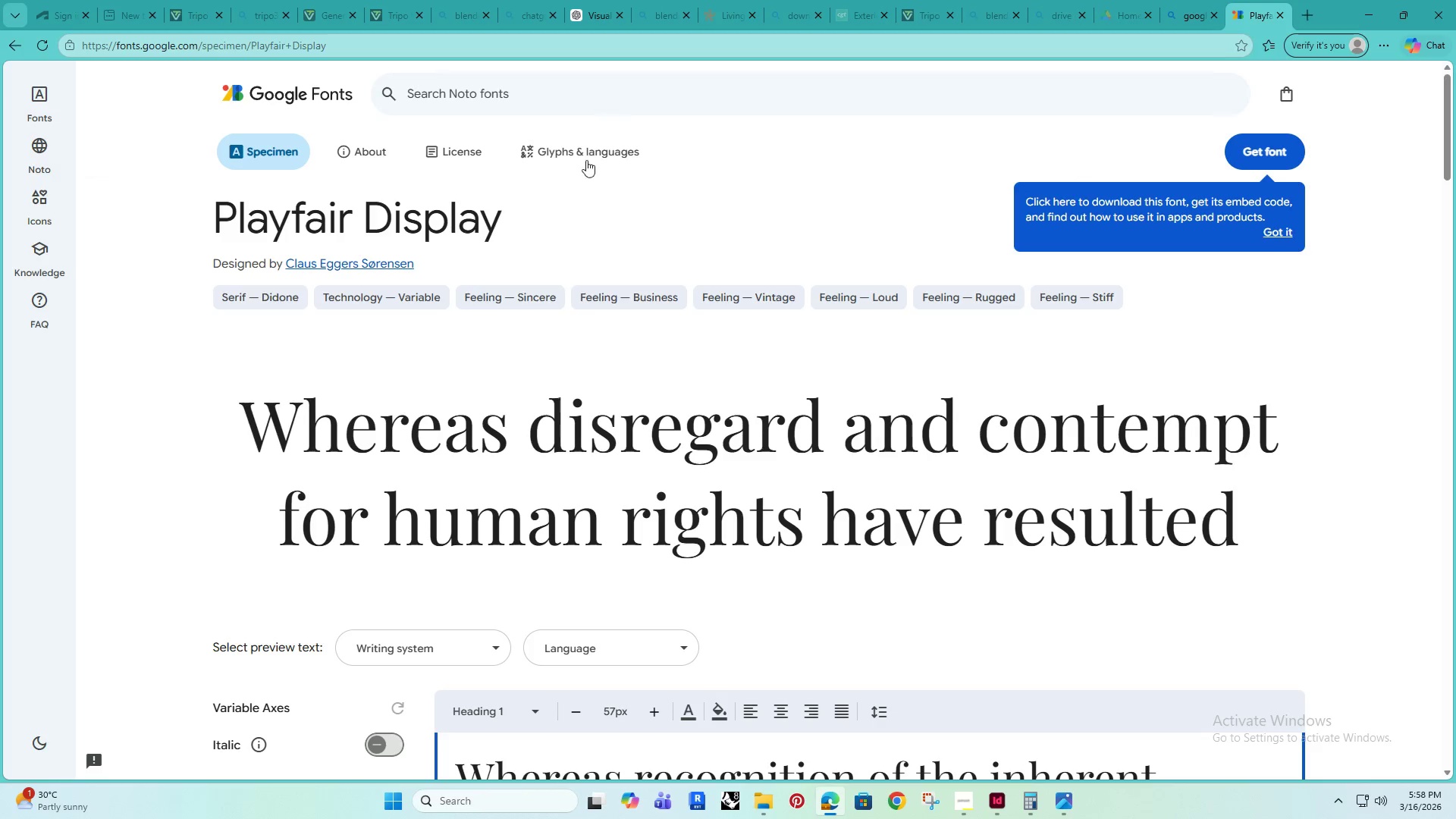 
scroll: coordinate [669, 378], scroll_direction: down, amount: 3.0
 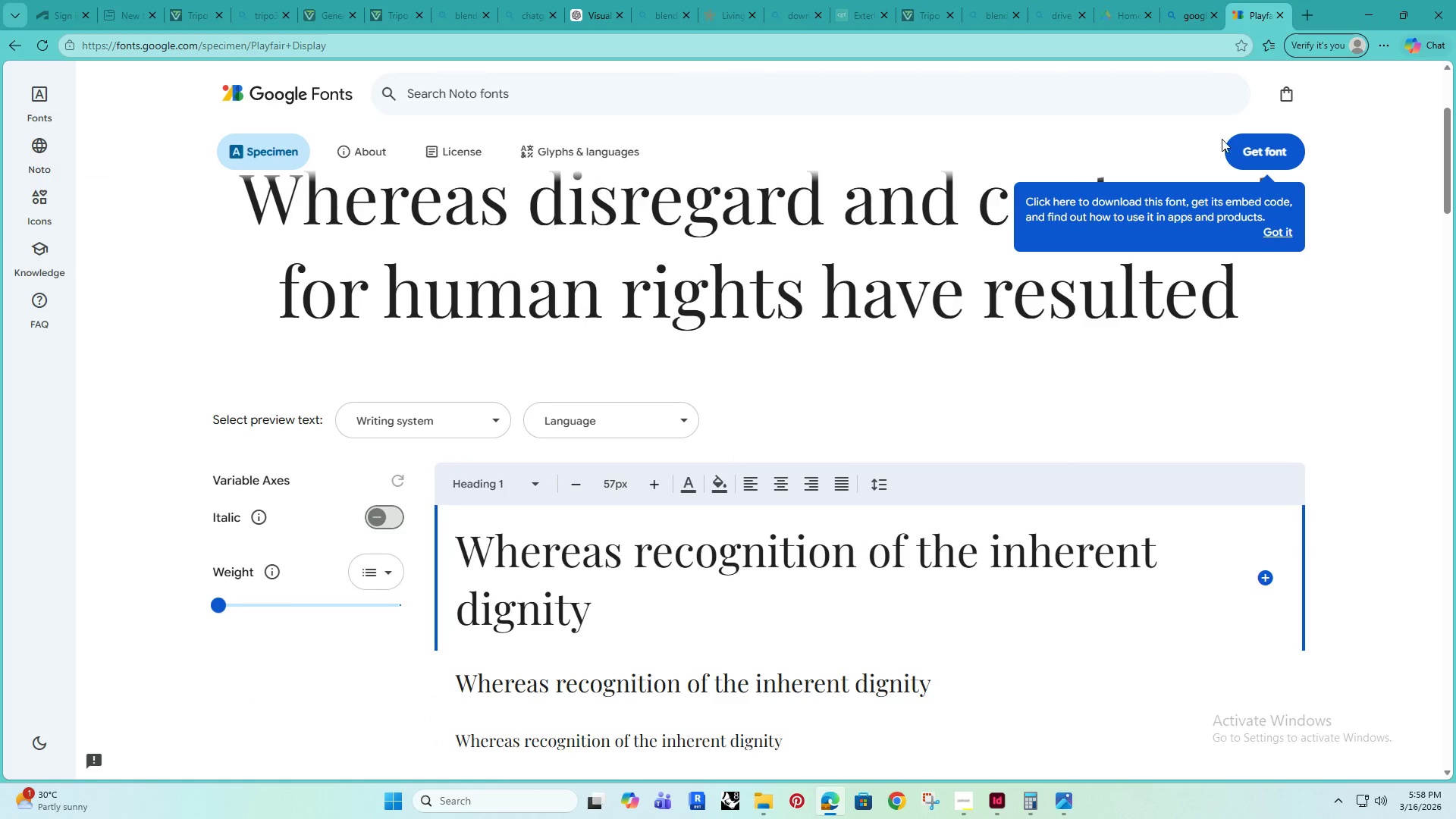 
left_click([1251, 146])
 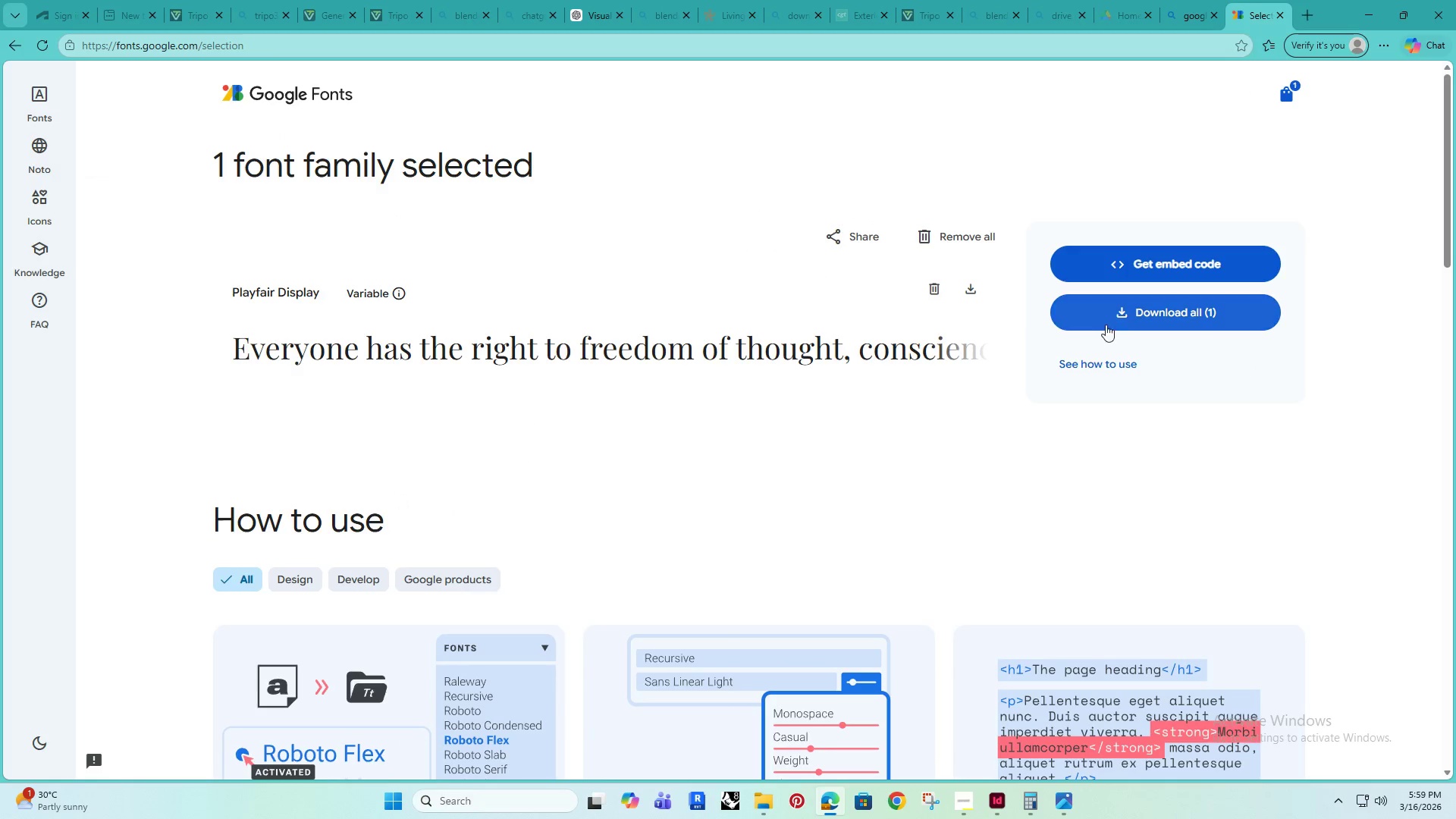 
left_click([1135, 312])
 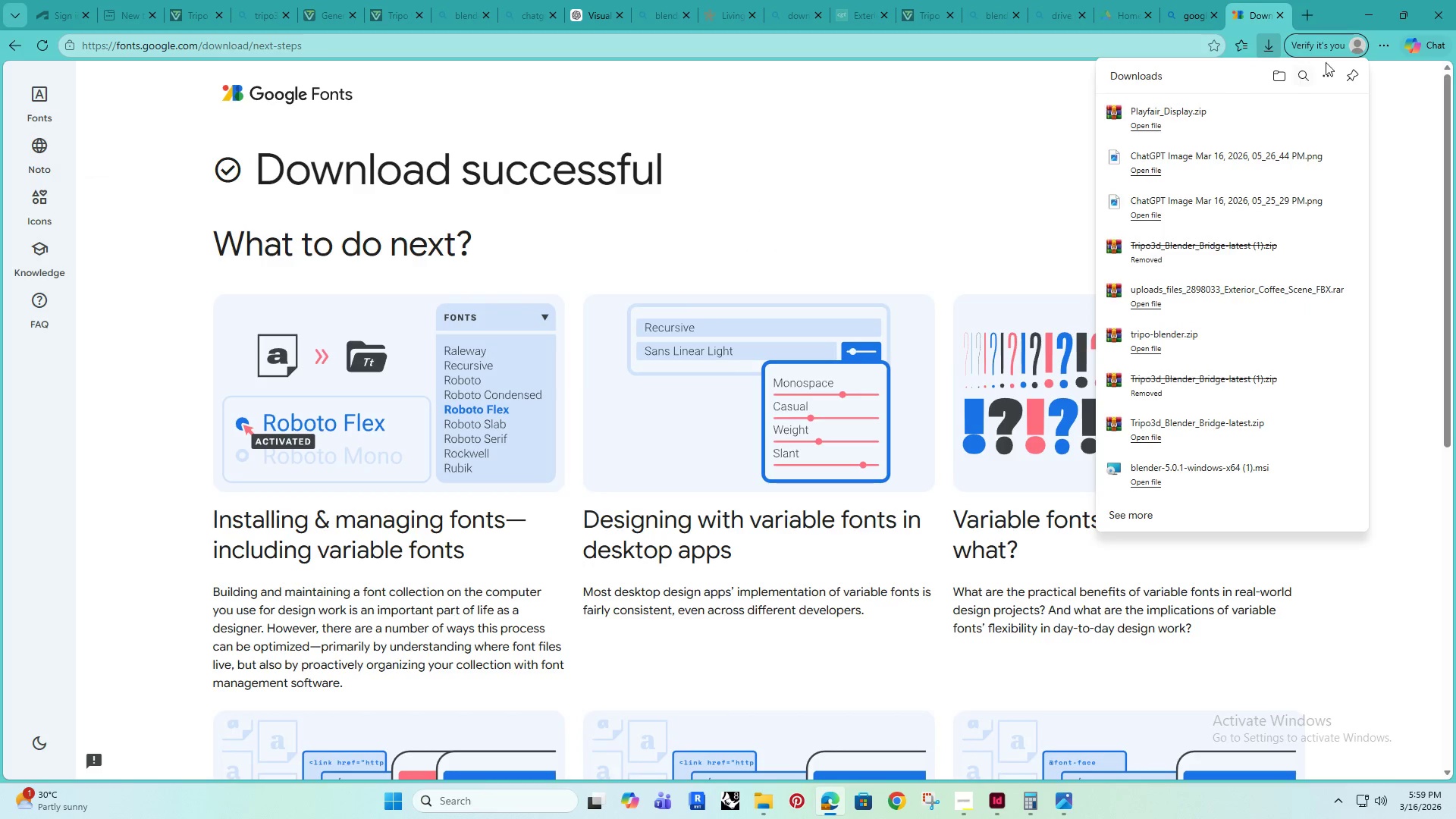 
left_click([1363, 23])
 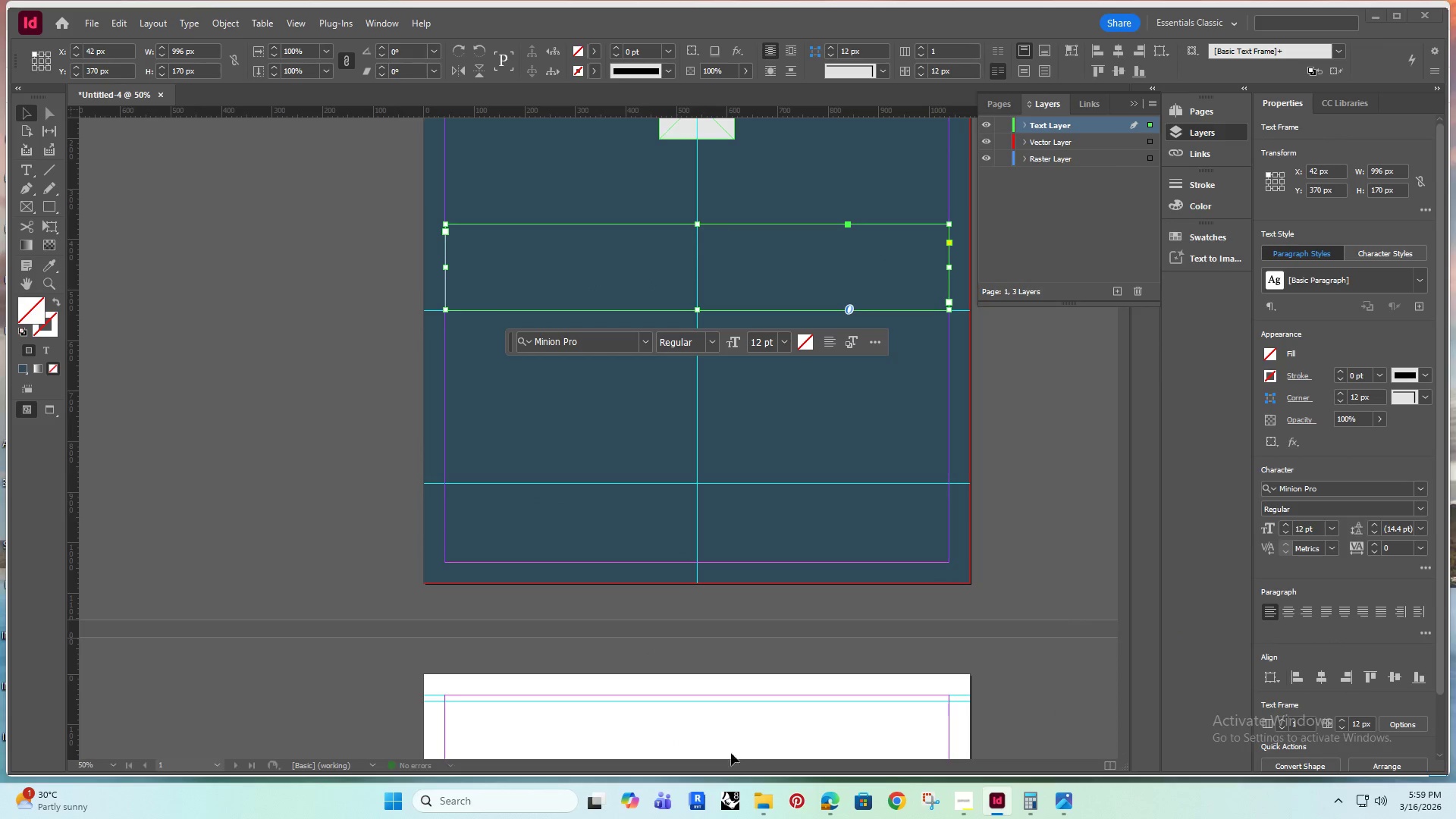 
left_click([760, 794])
 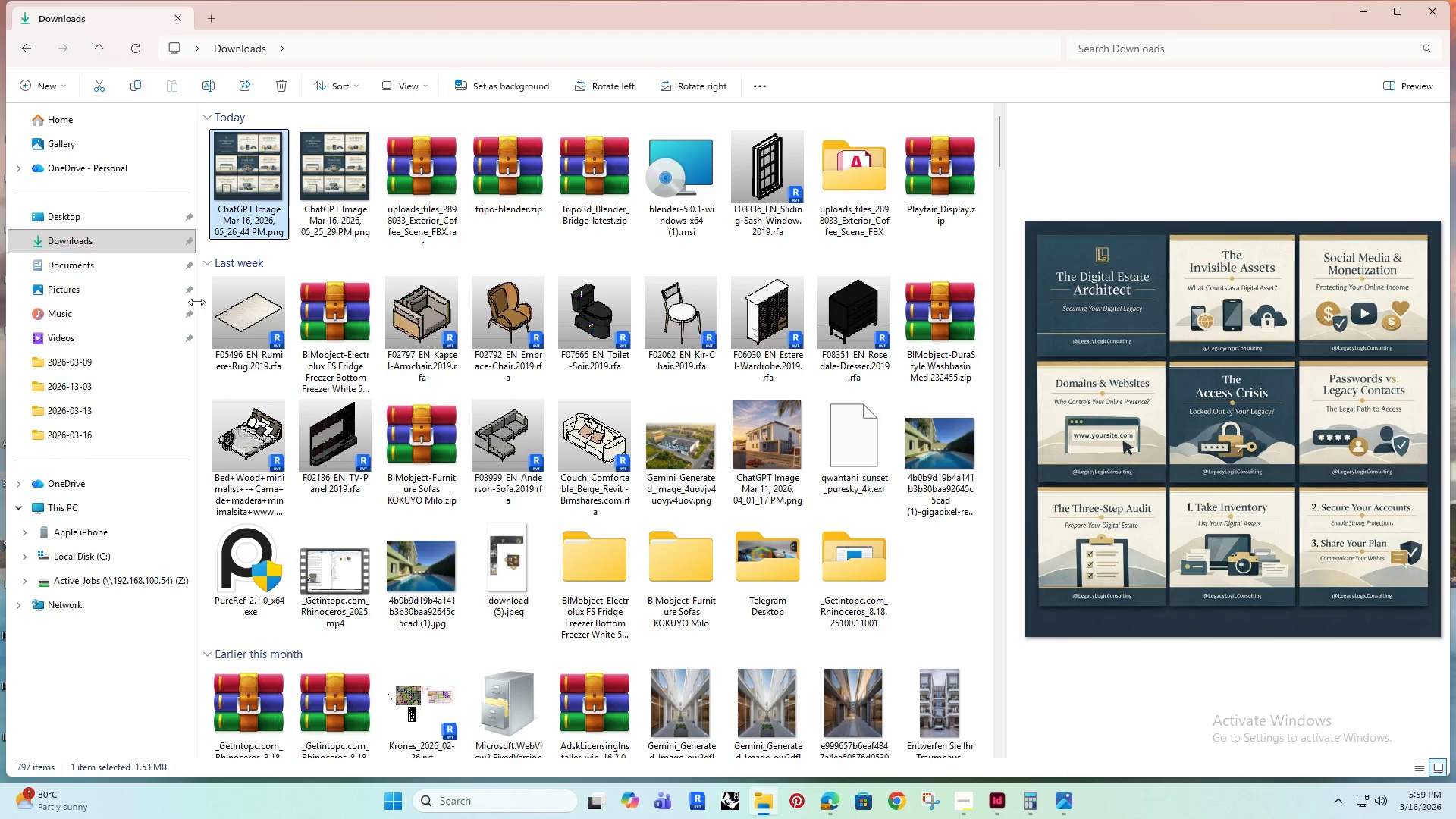 
left_click([94, 210])
 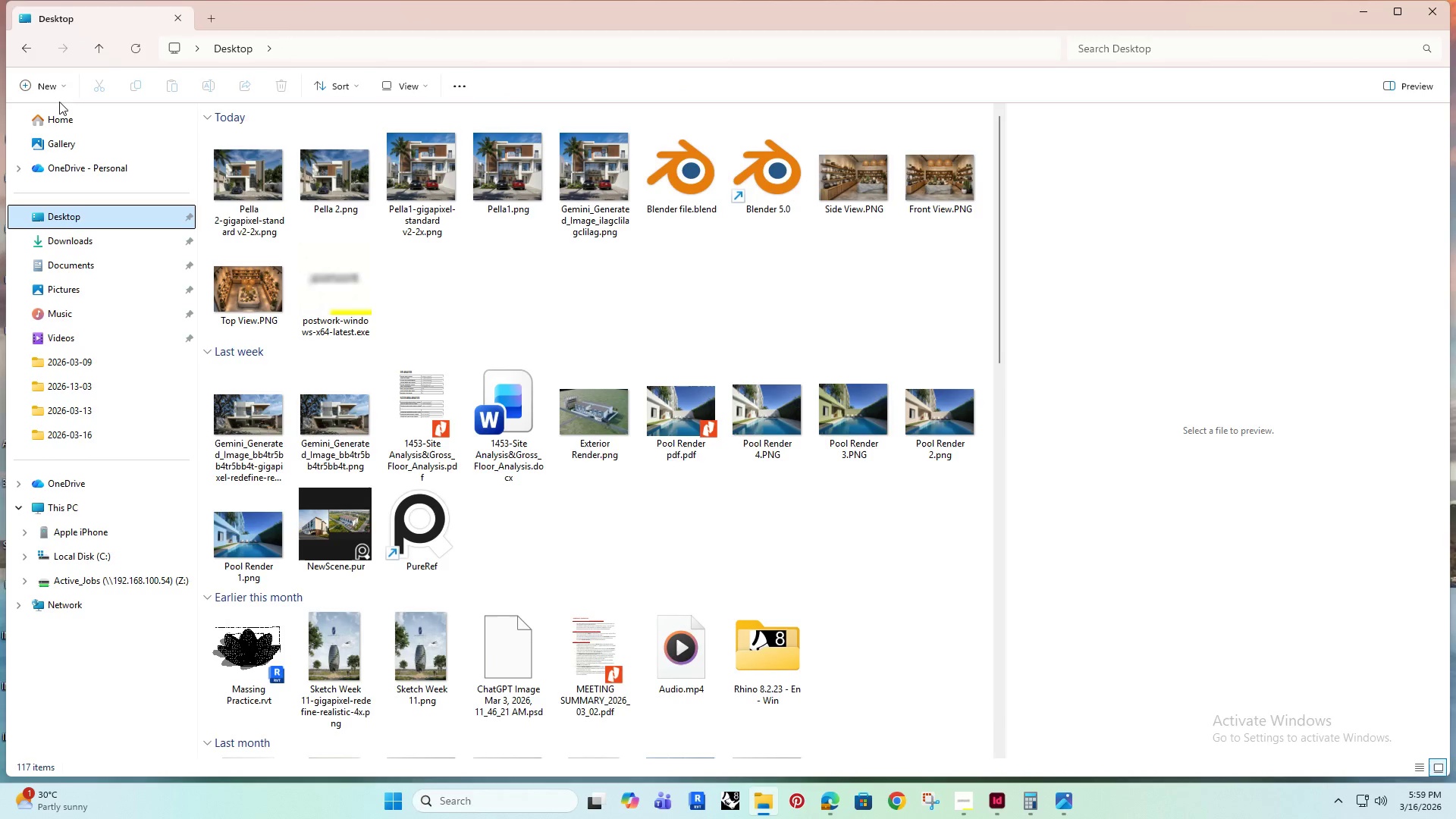 
scroll: coordinate [196, 319], scroll_direction: up, amount: 5.0
 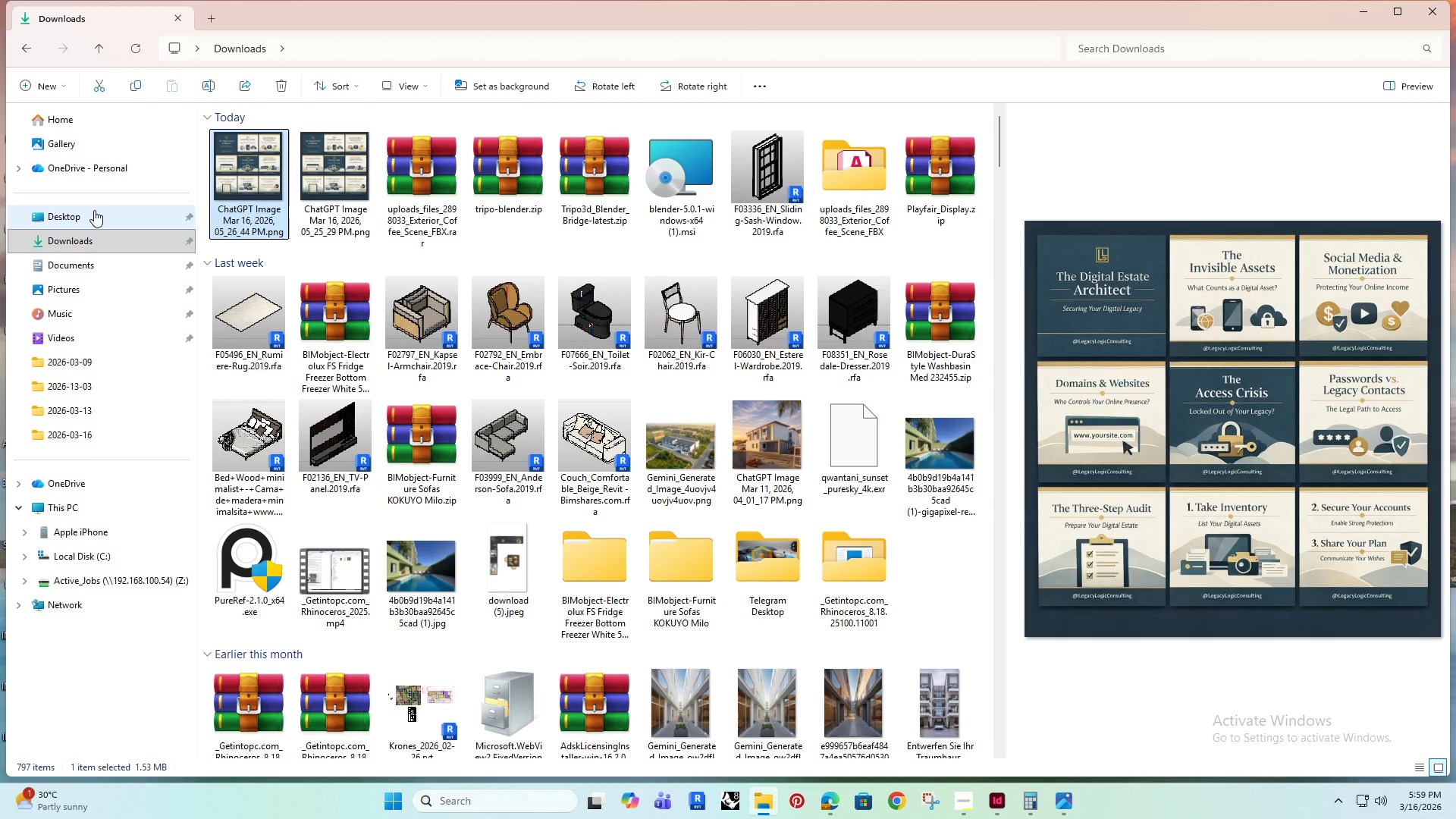 
left_click([51, 84])